 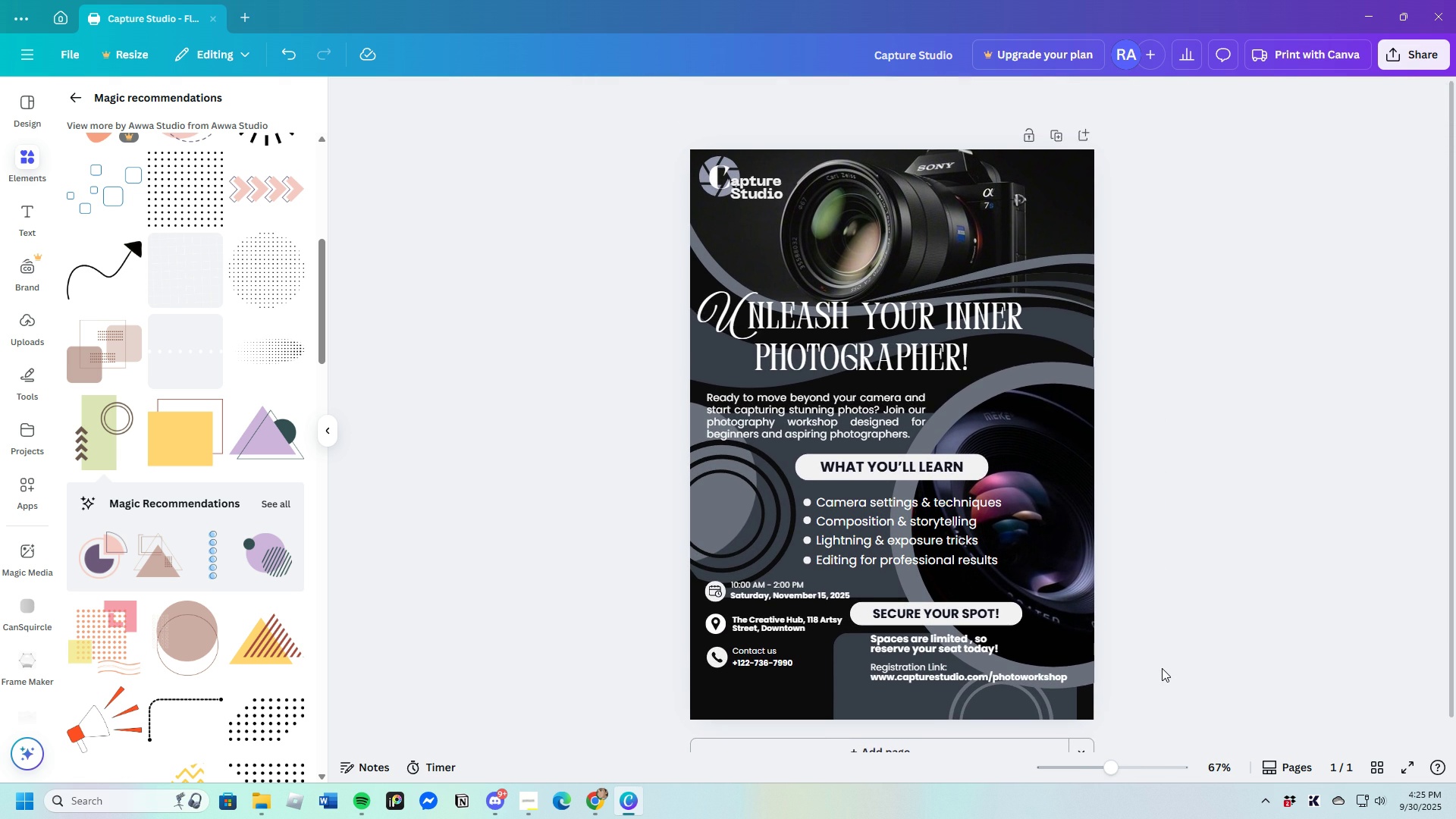 
scroll: coordinate [1163, 666], scroll_direction: down, amount: 1.0
 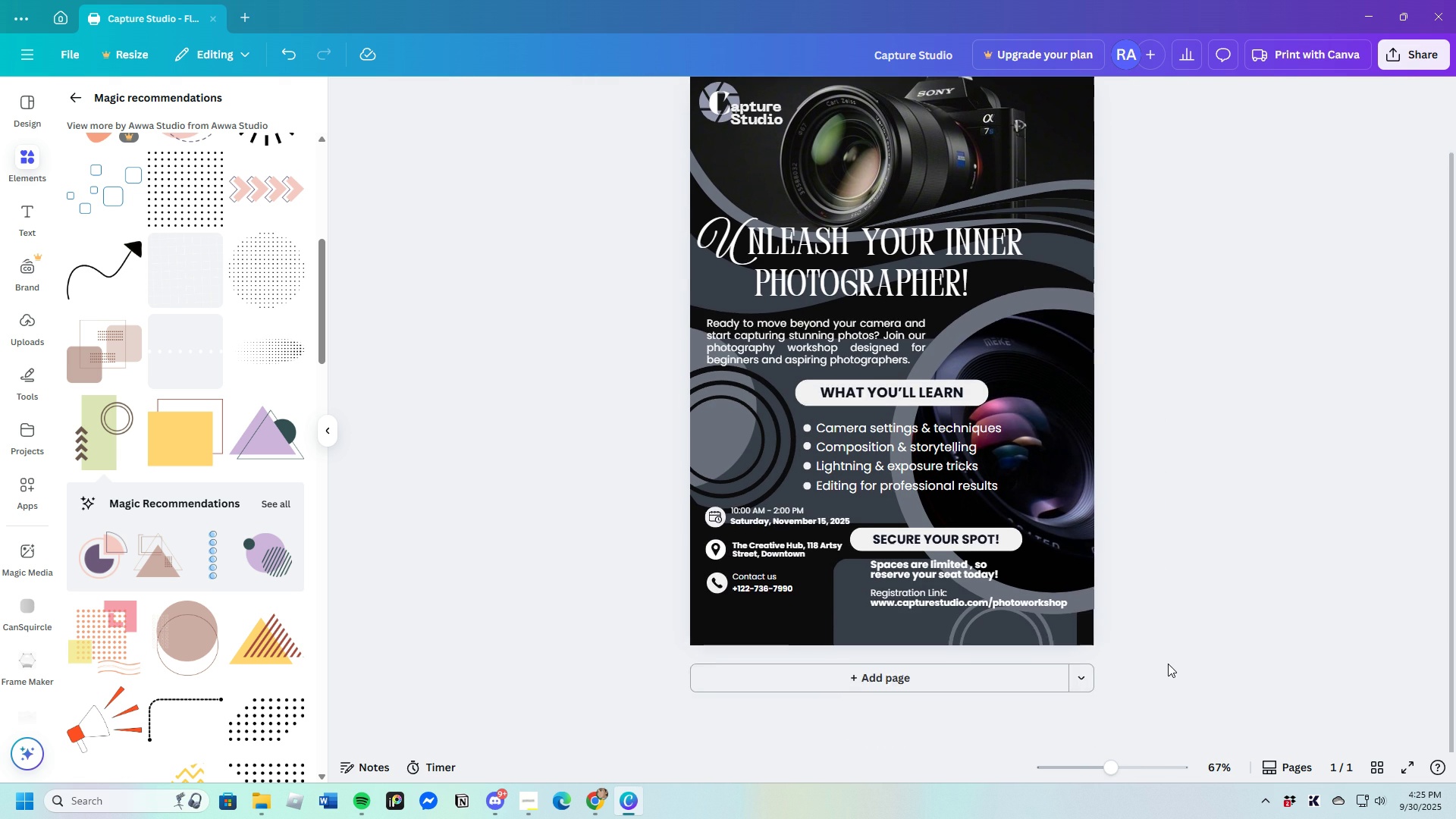 
scroll: coordinate [1168, 664], scroll_direction: up, amount: 1.0
 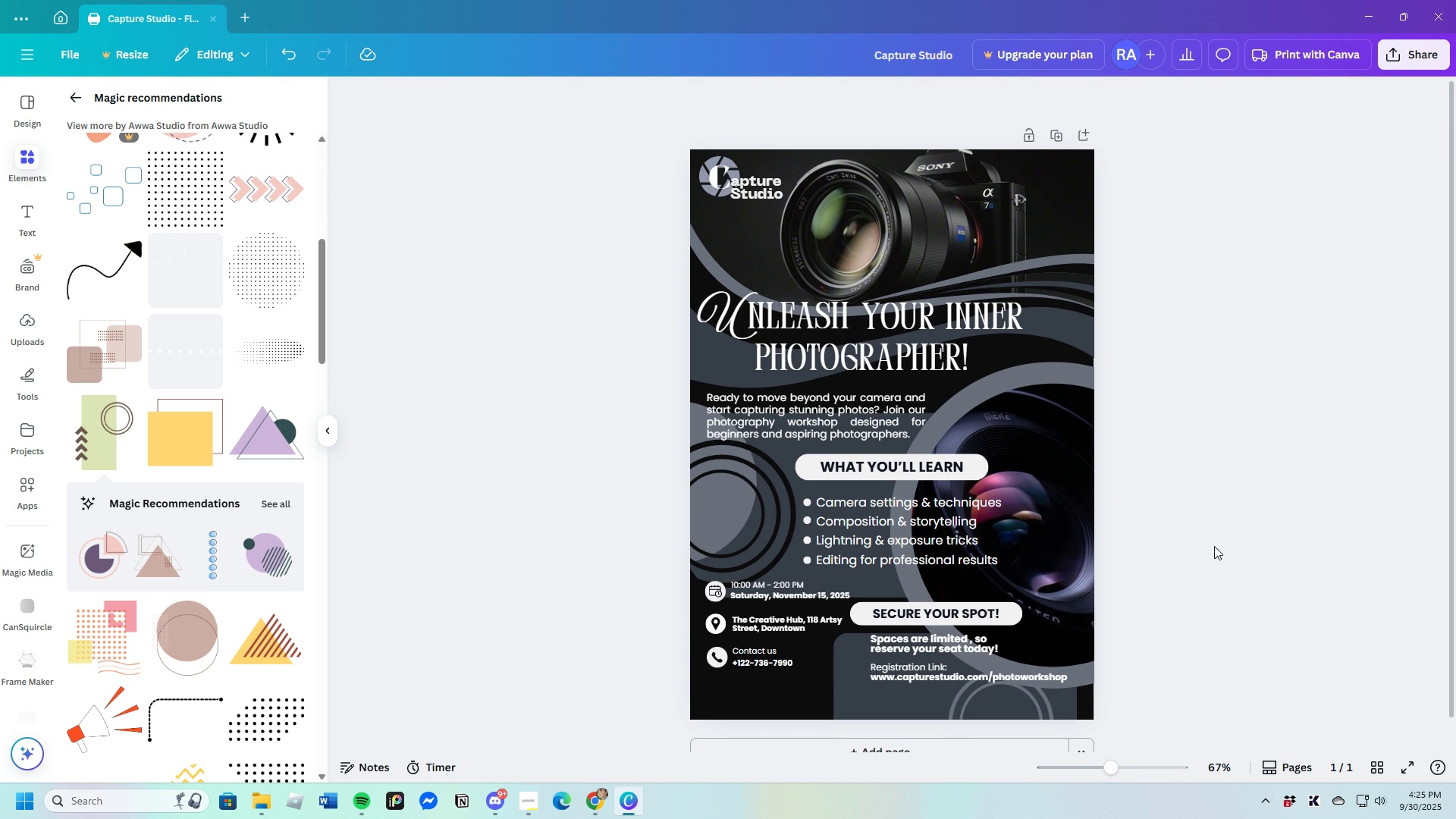 
wait(6.63)
 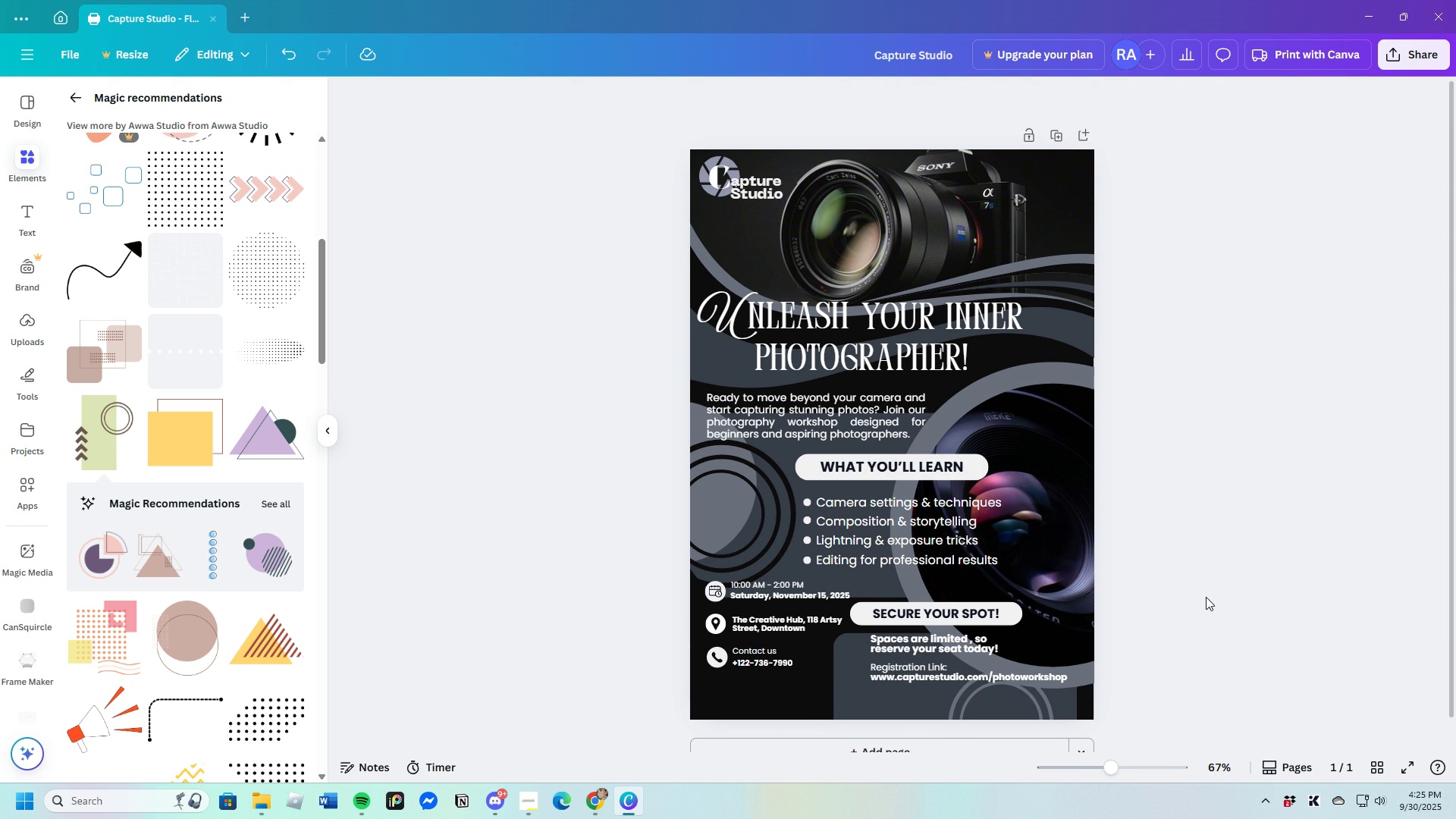 
scroll: coordinate [1212, 536], scroll_direction: down, amount: 2.0
 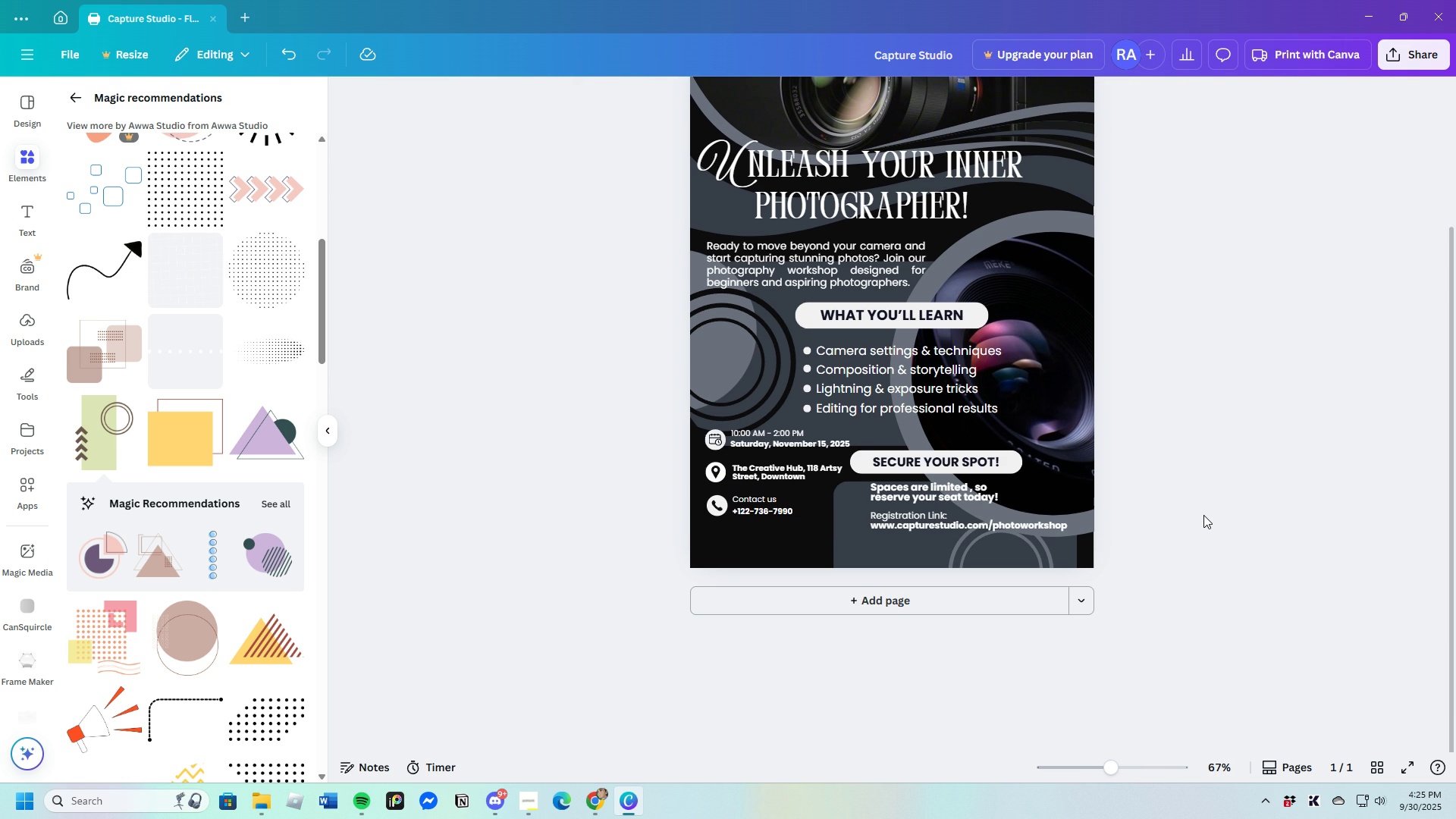 
wait(5.1)
 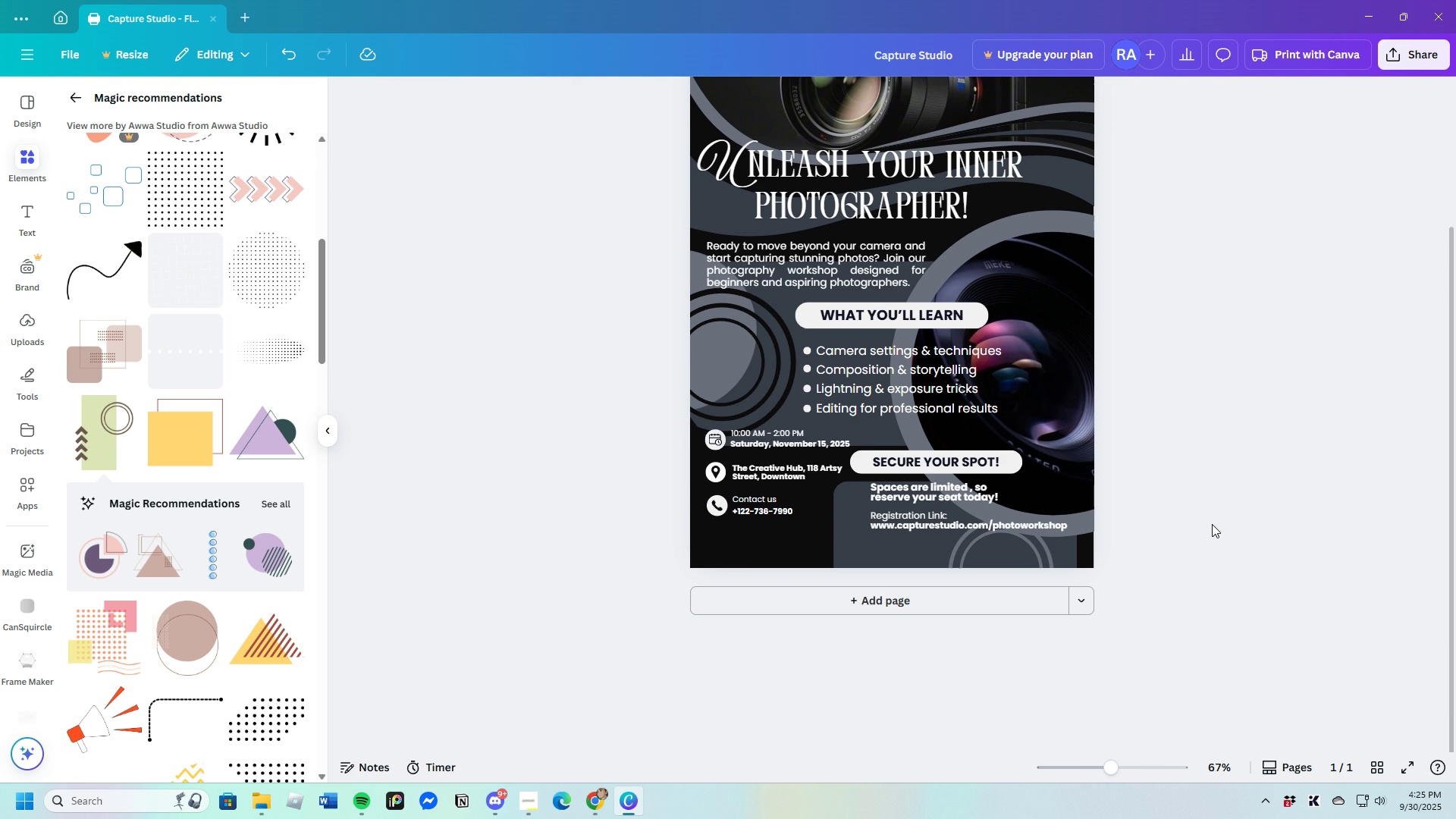 
scroll: coordinate [1190, 507], scroll_direction: up, amount: 2.0
 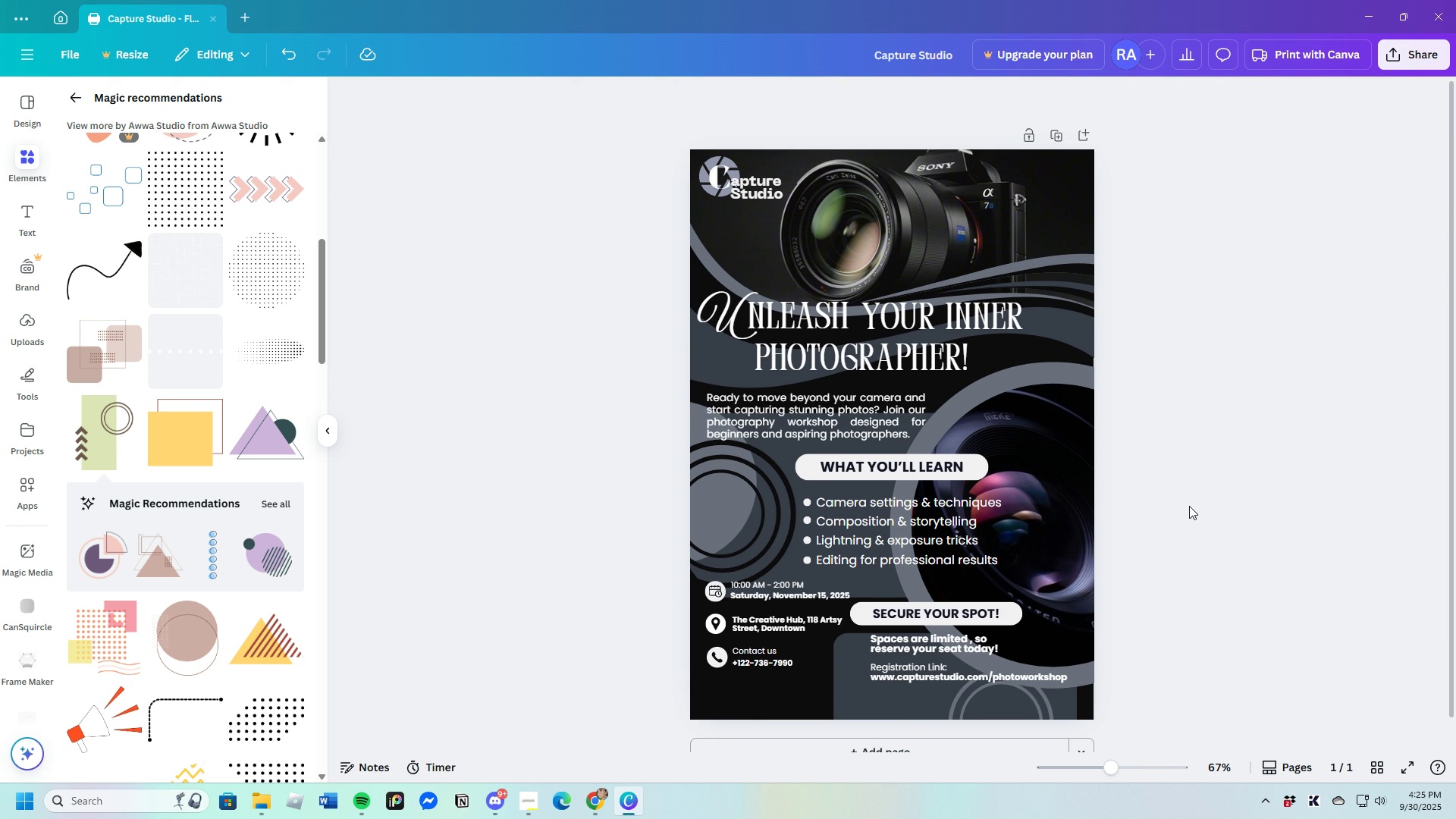 
scroll: coordinate [1187, 505], scroll_direction: down, amount: 1.0